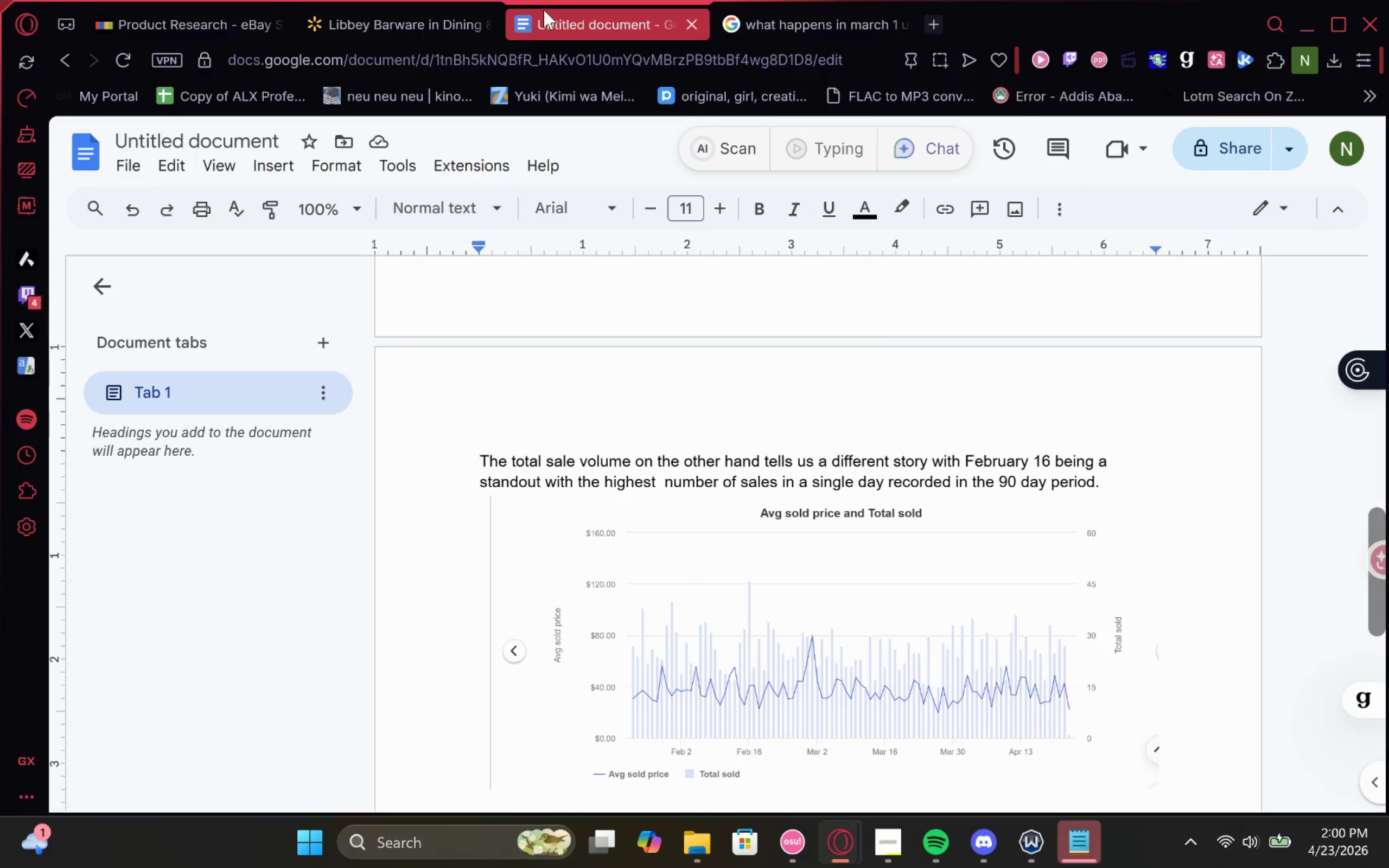 
type( In total there were 46 items sold that day. )
 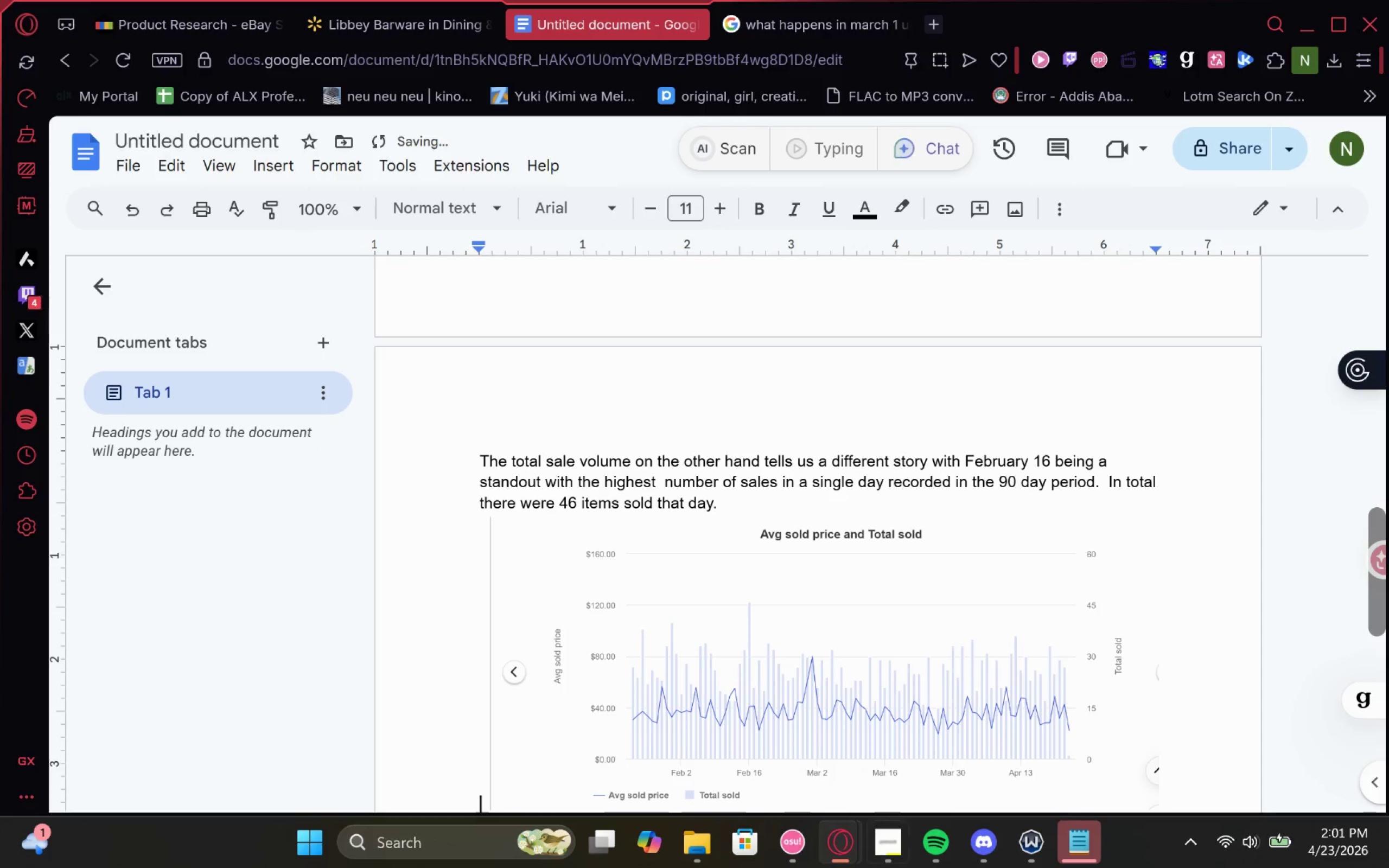 
scroll: coordinate [729, 411], scroll_direction: none, amount: 0.0
 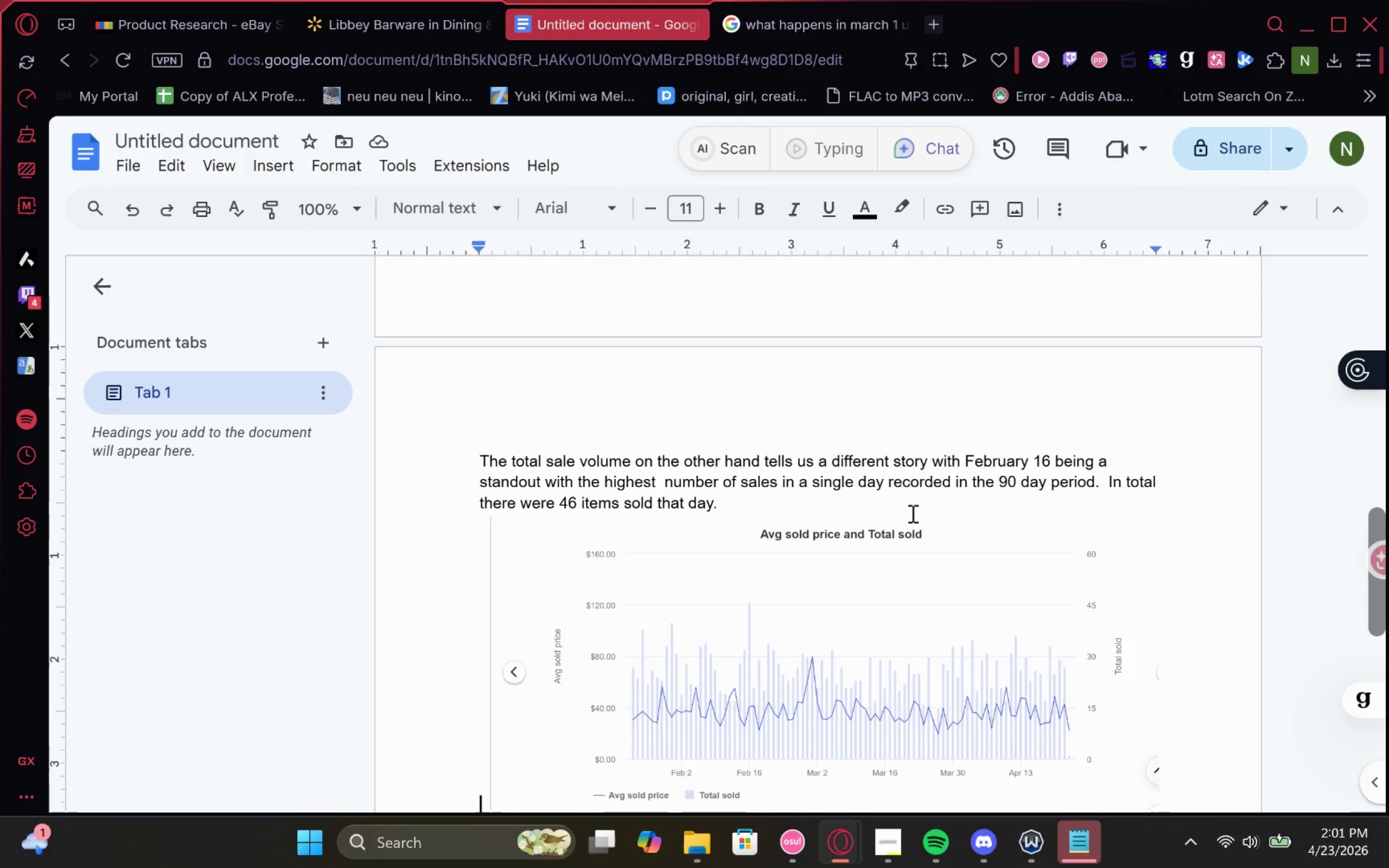 
key(ArrowDown)
 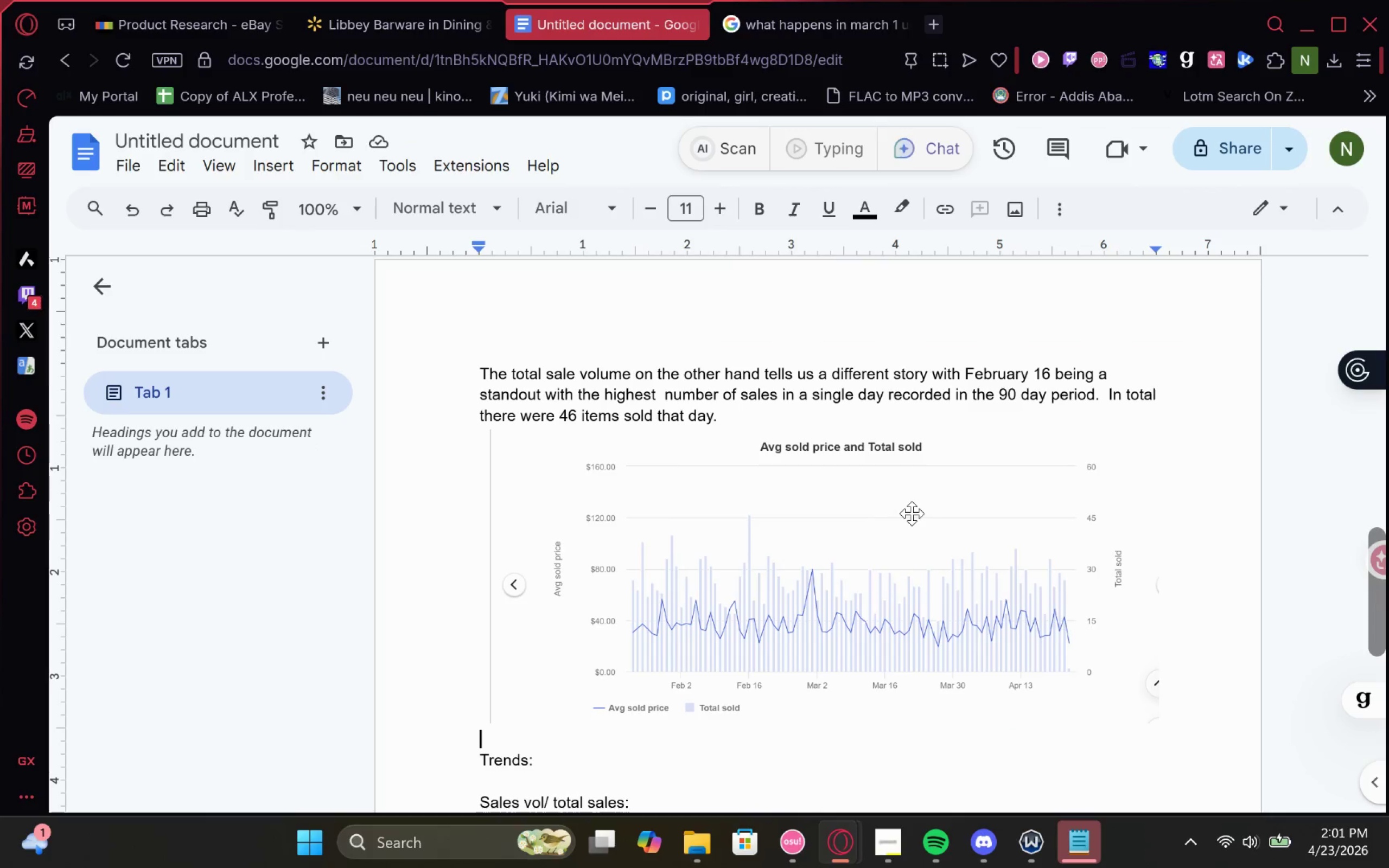 
type(th)
key(Backspace)
key(Backspace)
 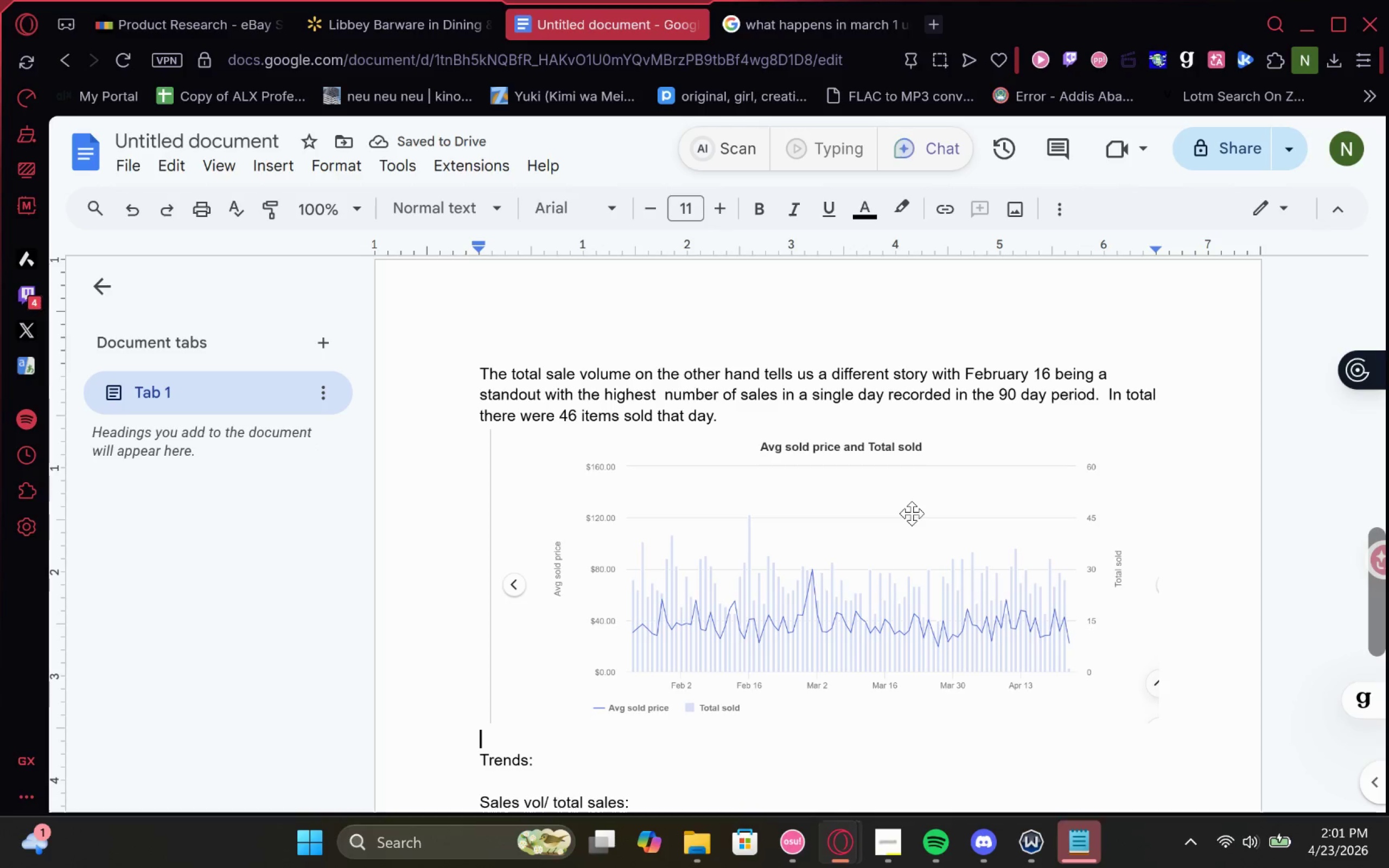 
type(Now when we compare )
 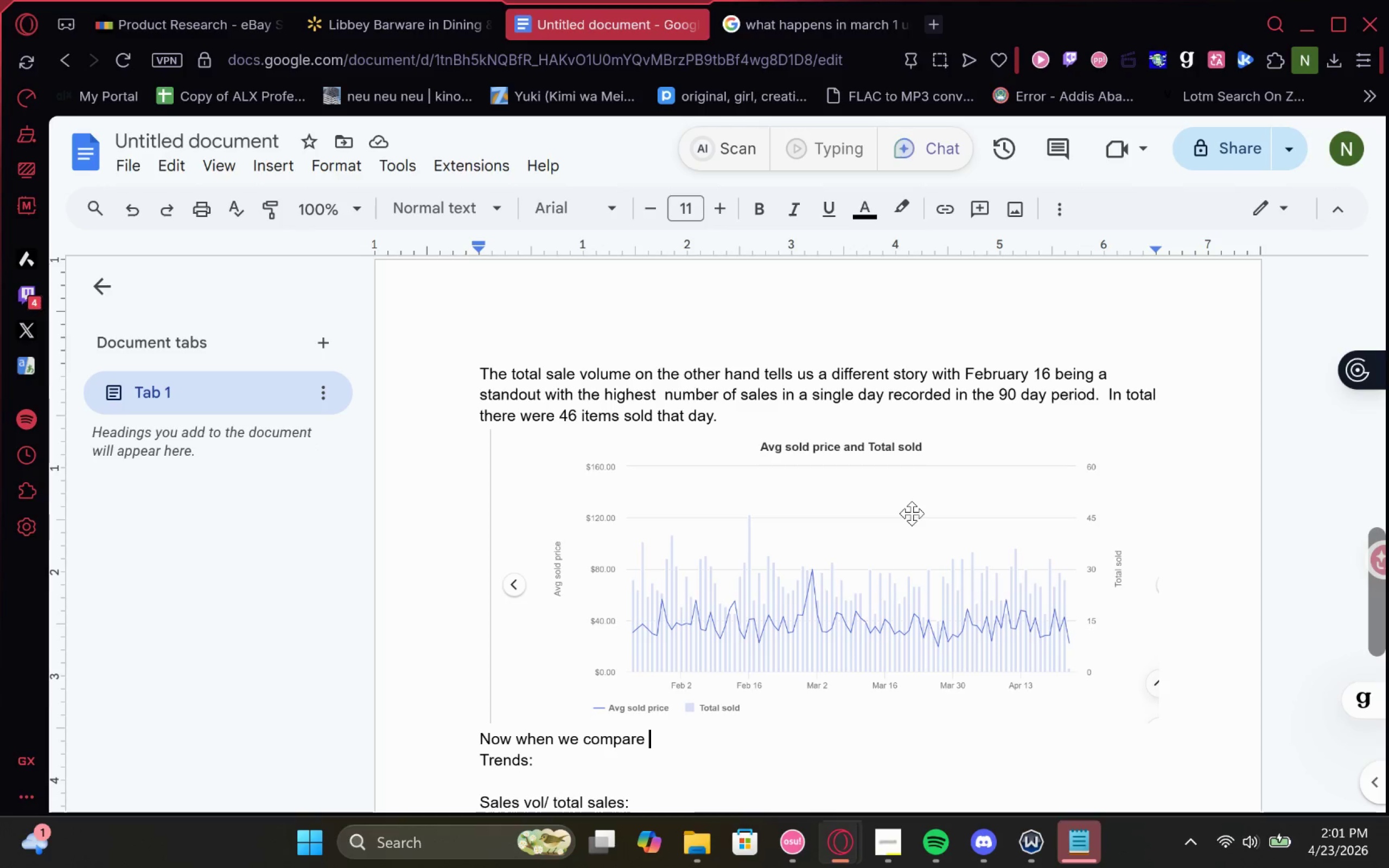 
wait(11.24)
 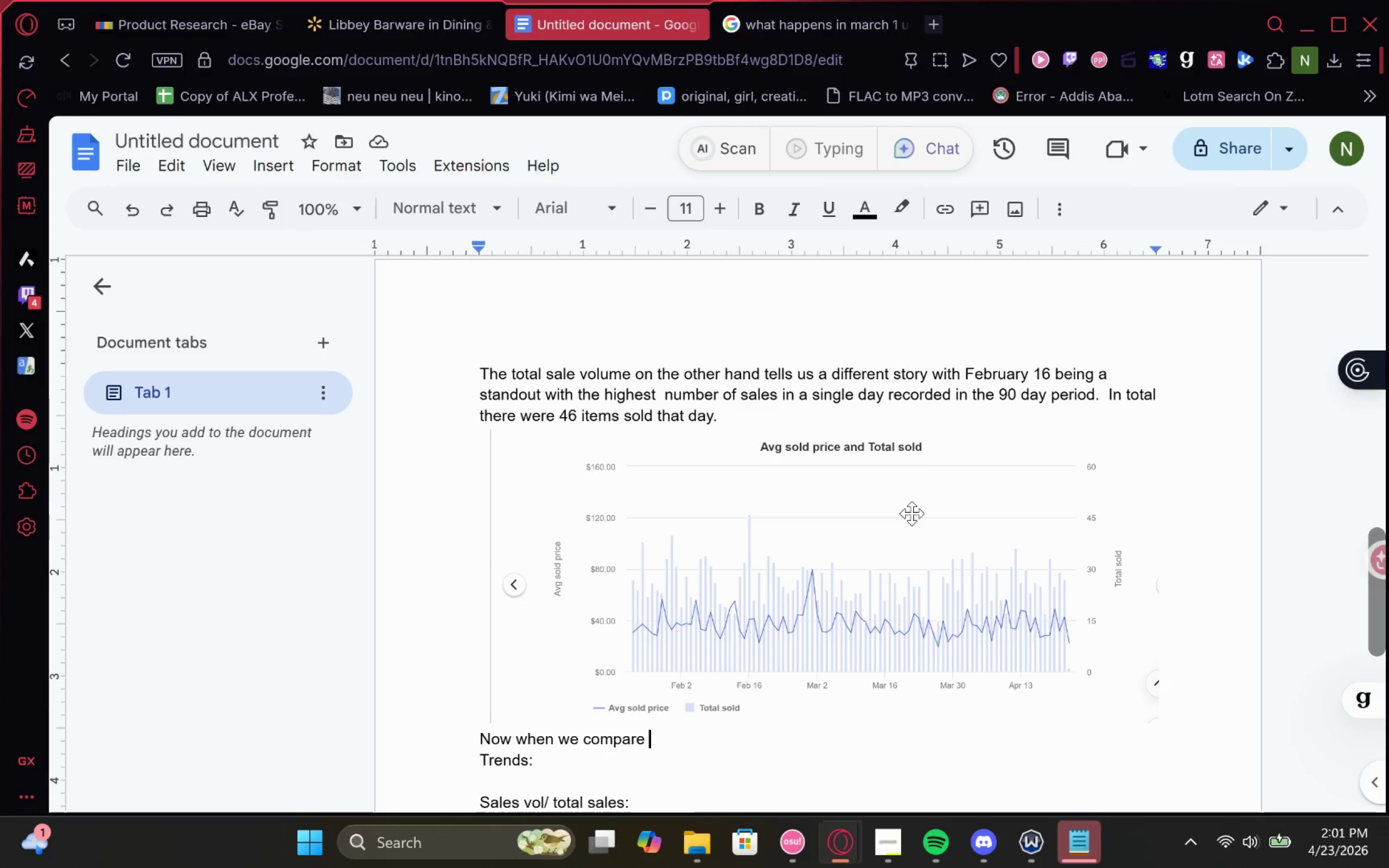 
type(the average sold price and total sol )
key(Backspace)
type(d on top of each other we notice )
 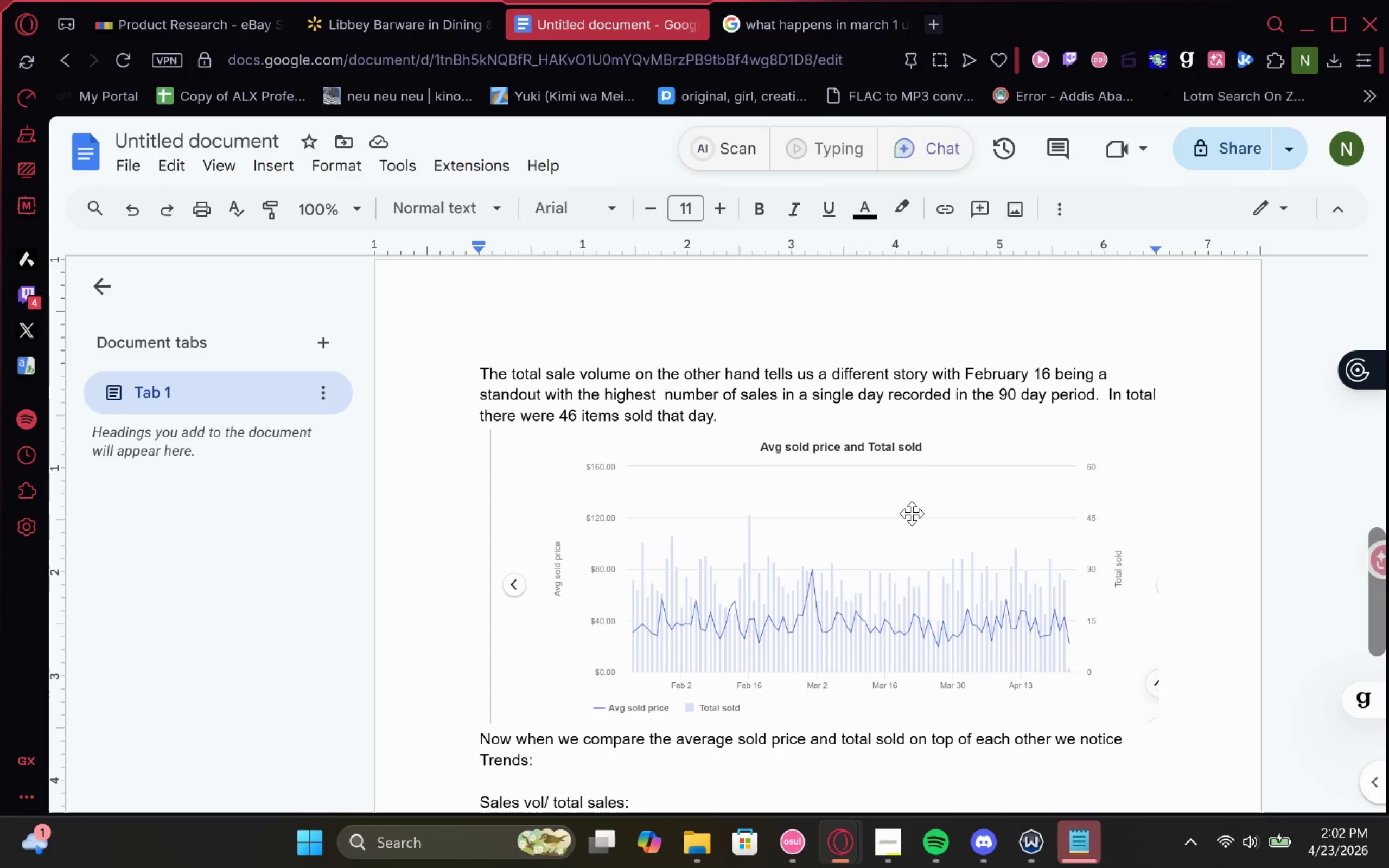 
wait(13.77)
 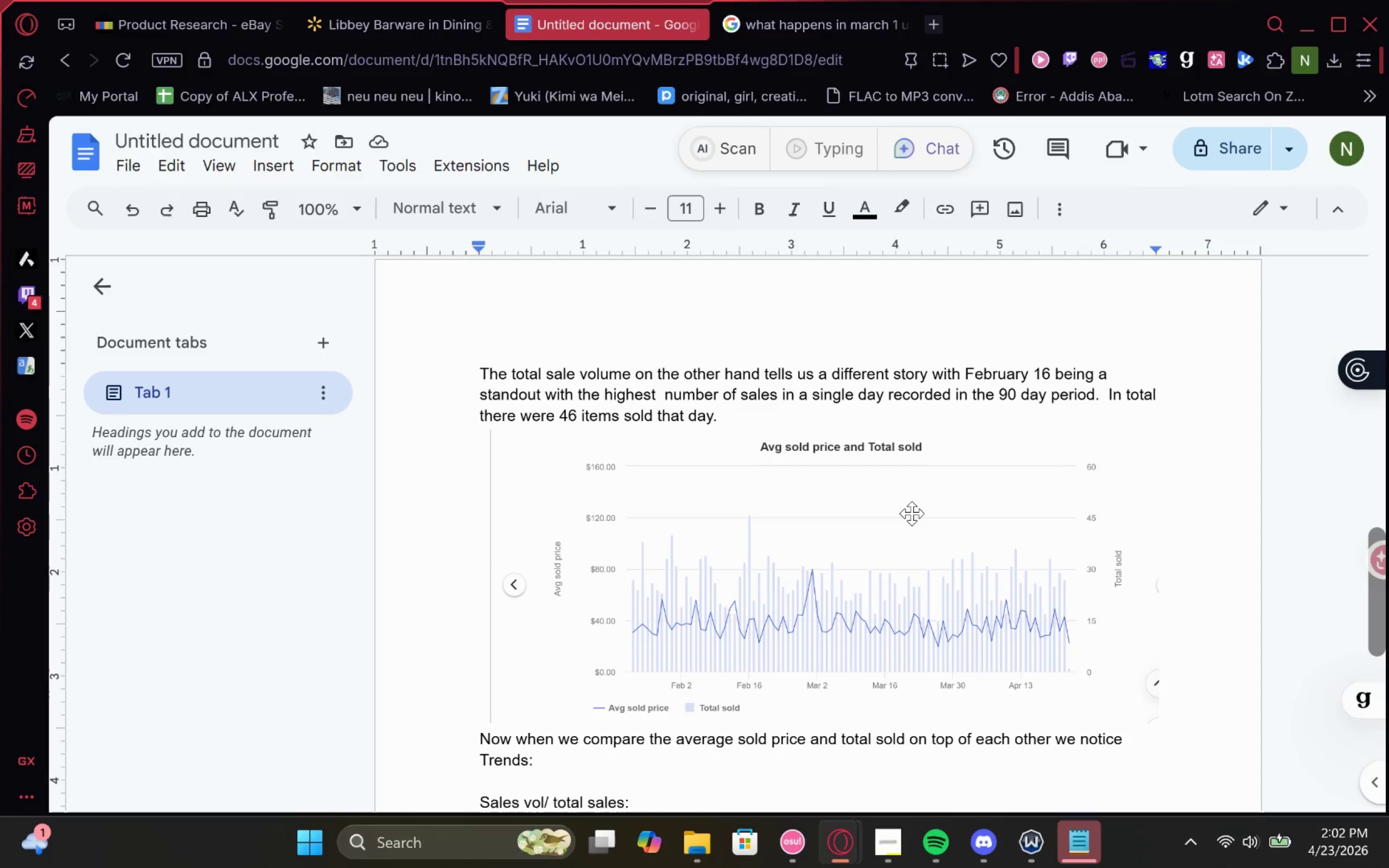 
type(that )
 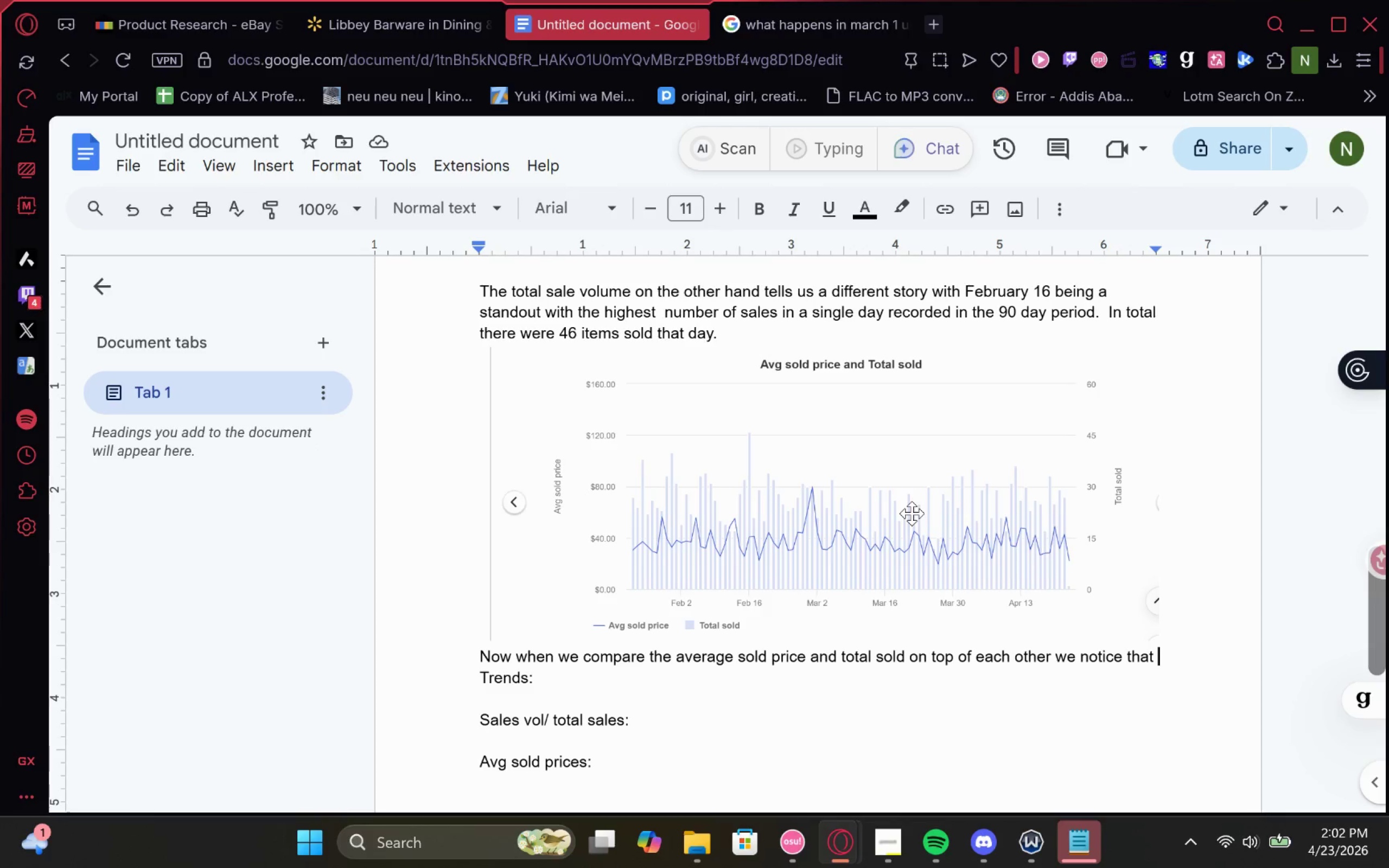 
wait(15.37)
 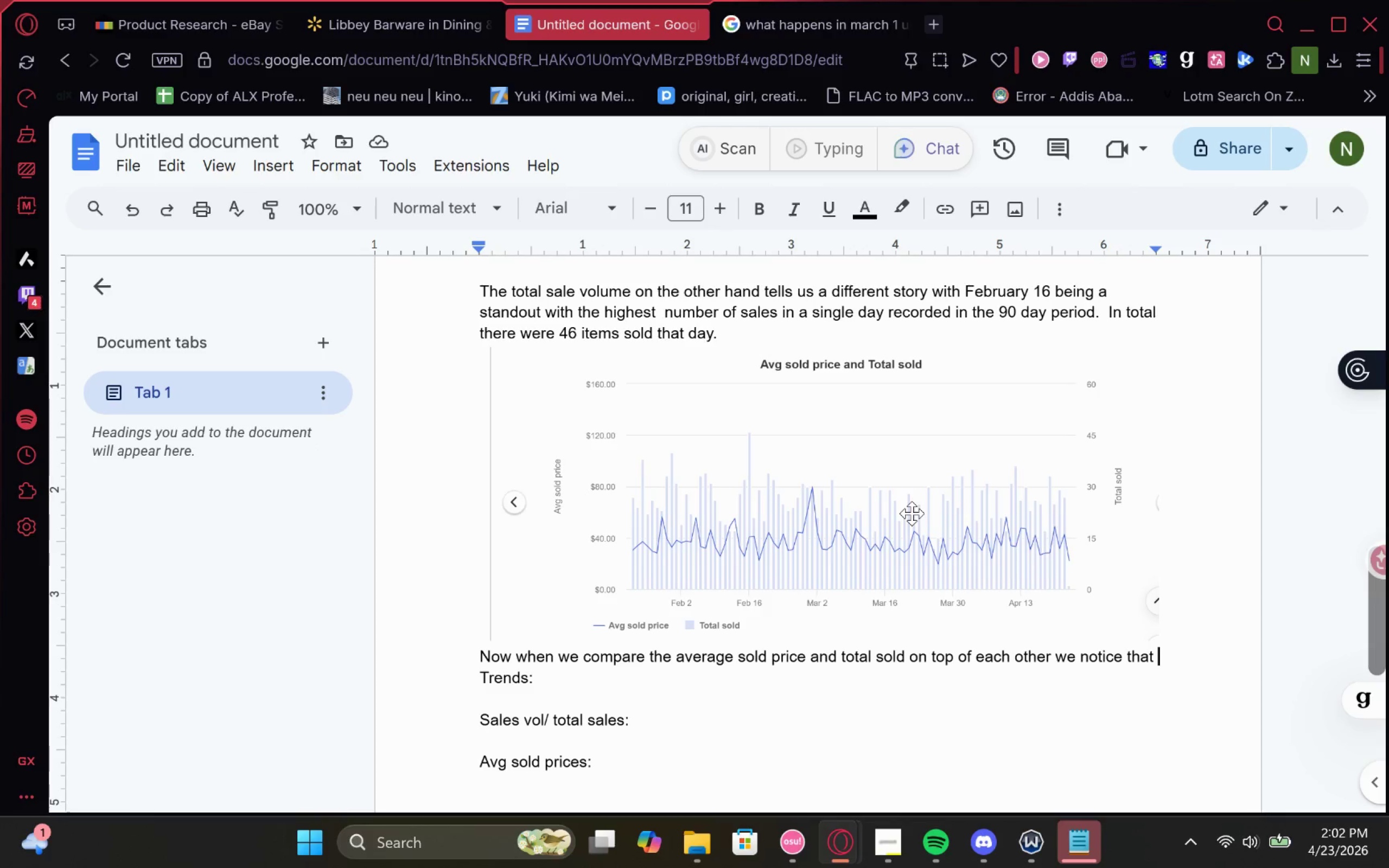 
type(the date with the highest amount sold had particularly low number )
key(Backspace)
type(s when it comes to the average sold price. Uuall)
key(Backspace)
key(Backspace)
key(Backspace)
key(Backspace)
type(sually cases like this imply the existence of a sale or a special ongoing discount)
 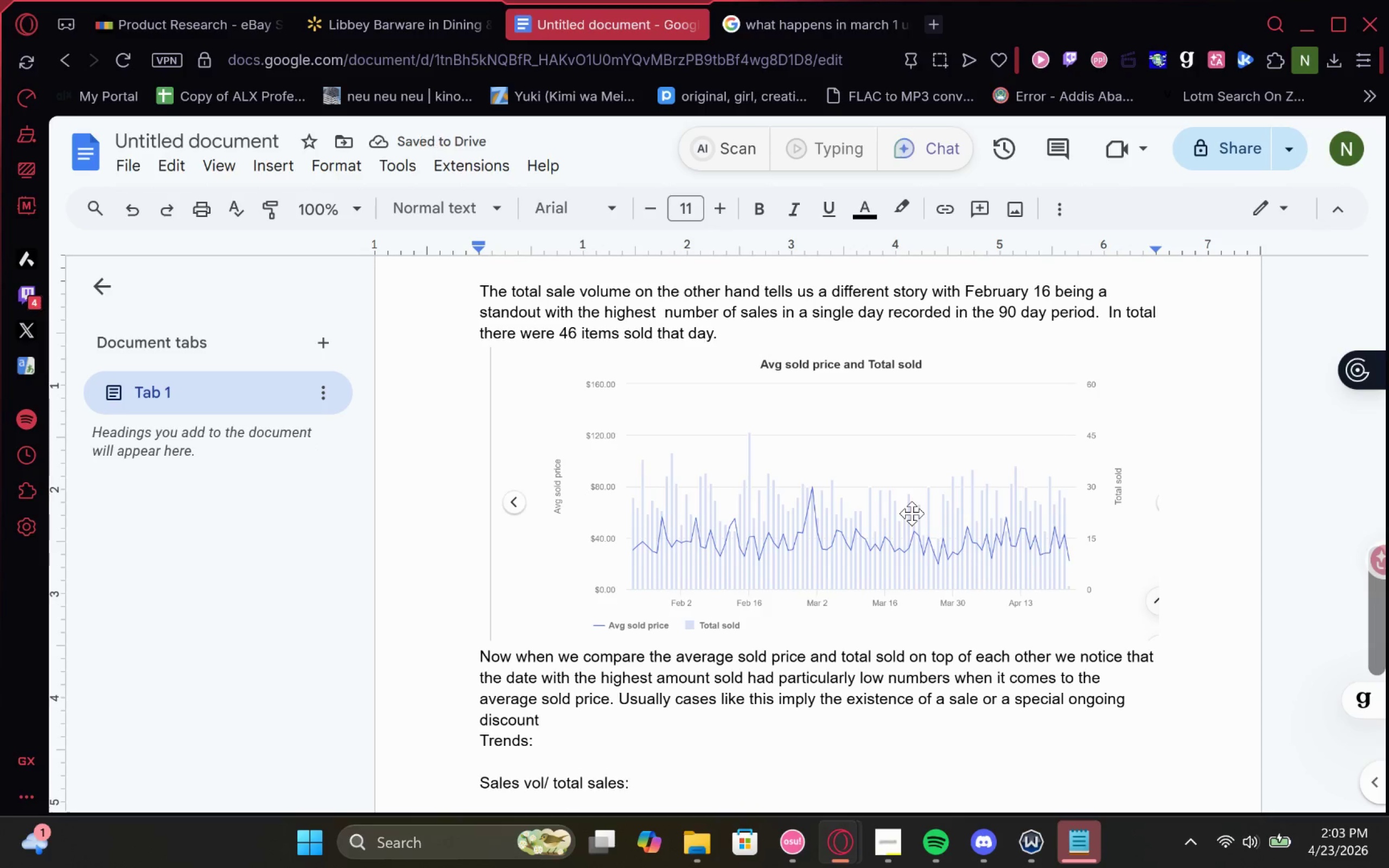 
key(Period)
 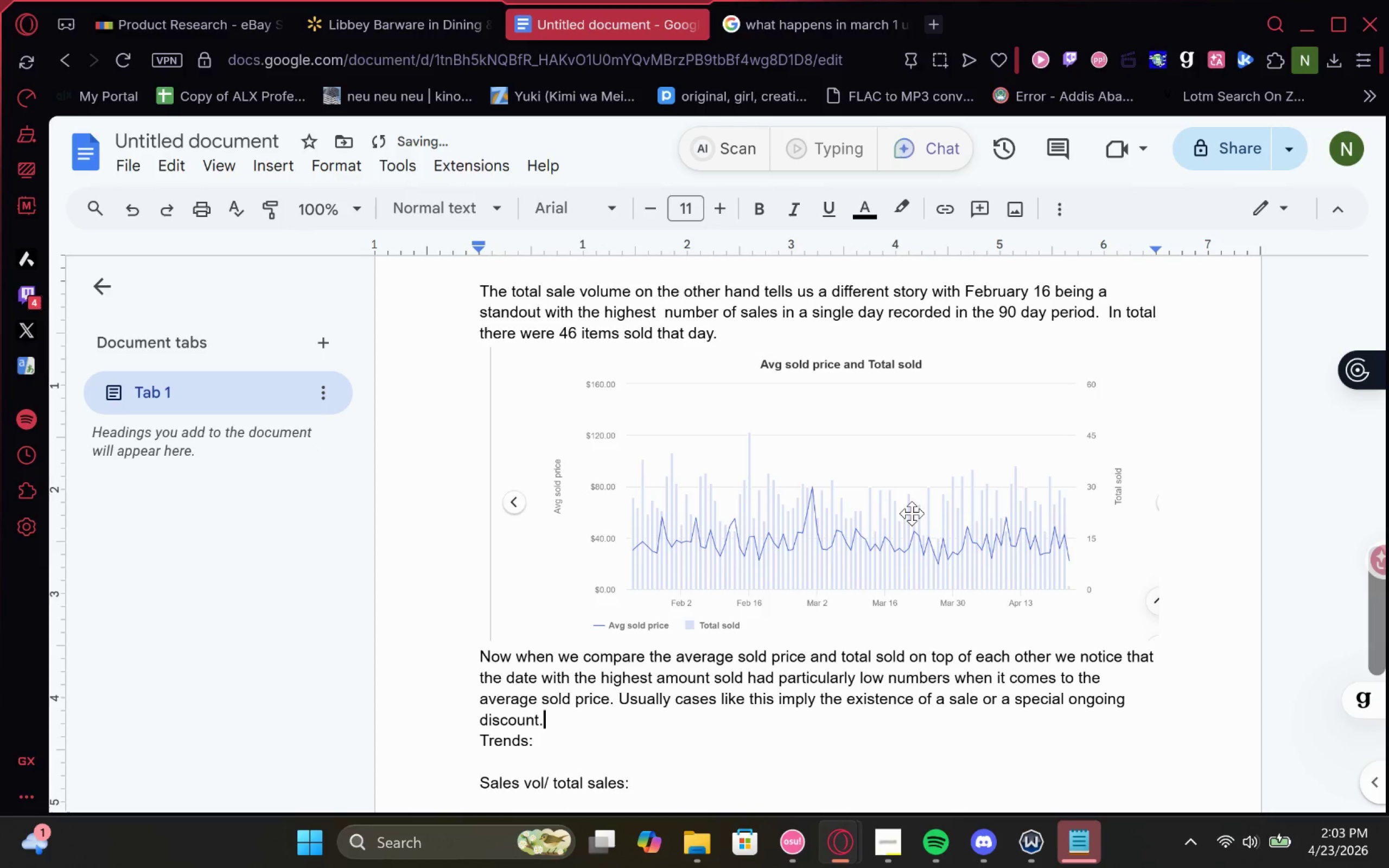 
scroll: coordinate [872, 494], scroll_direction: up, amount: 3.0
 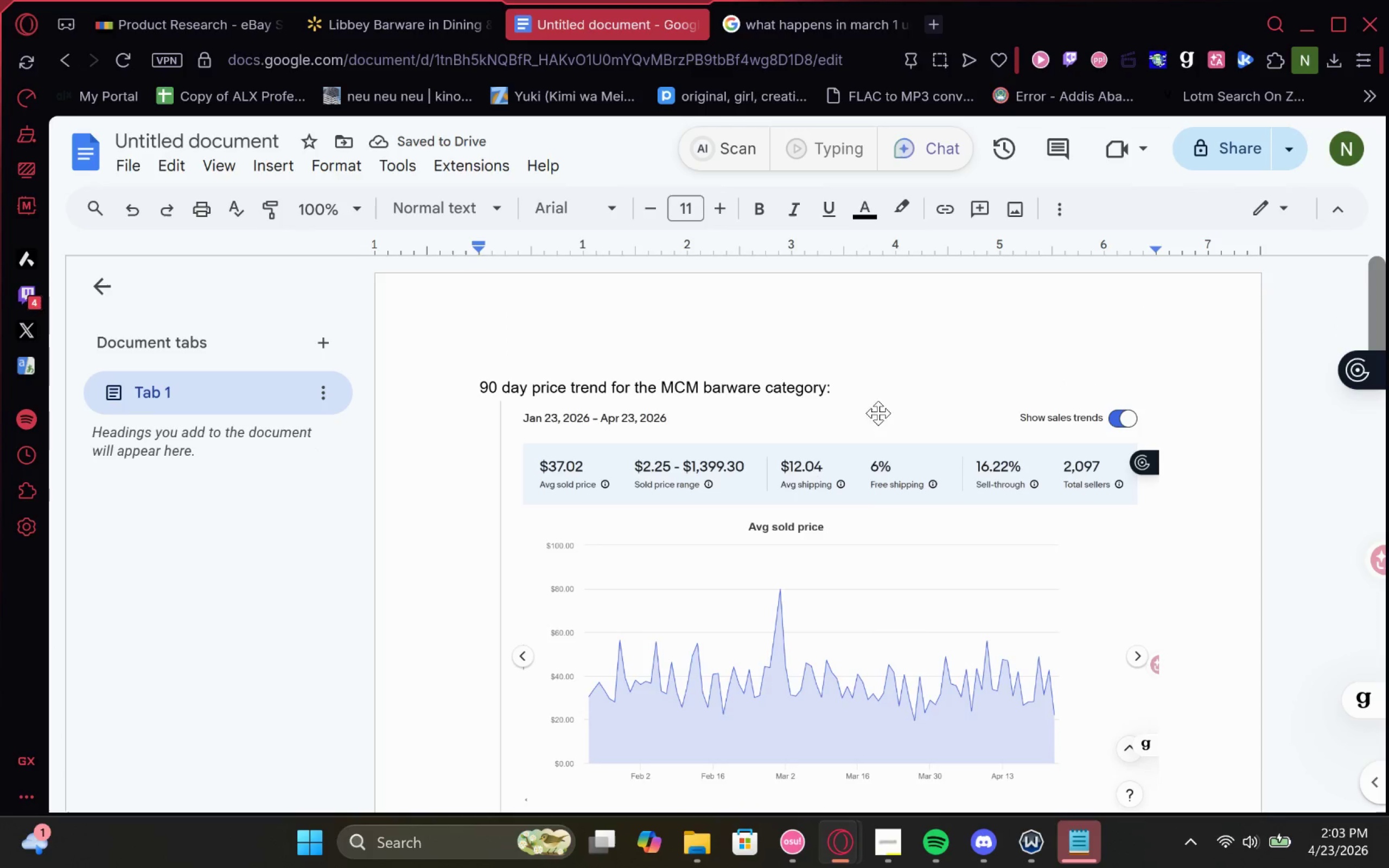 
scroll: coordinate [863, 399], scroll_direction: none, amount: 0.0
 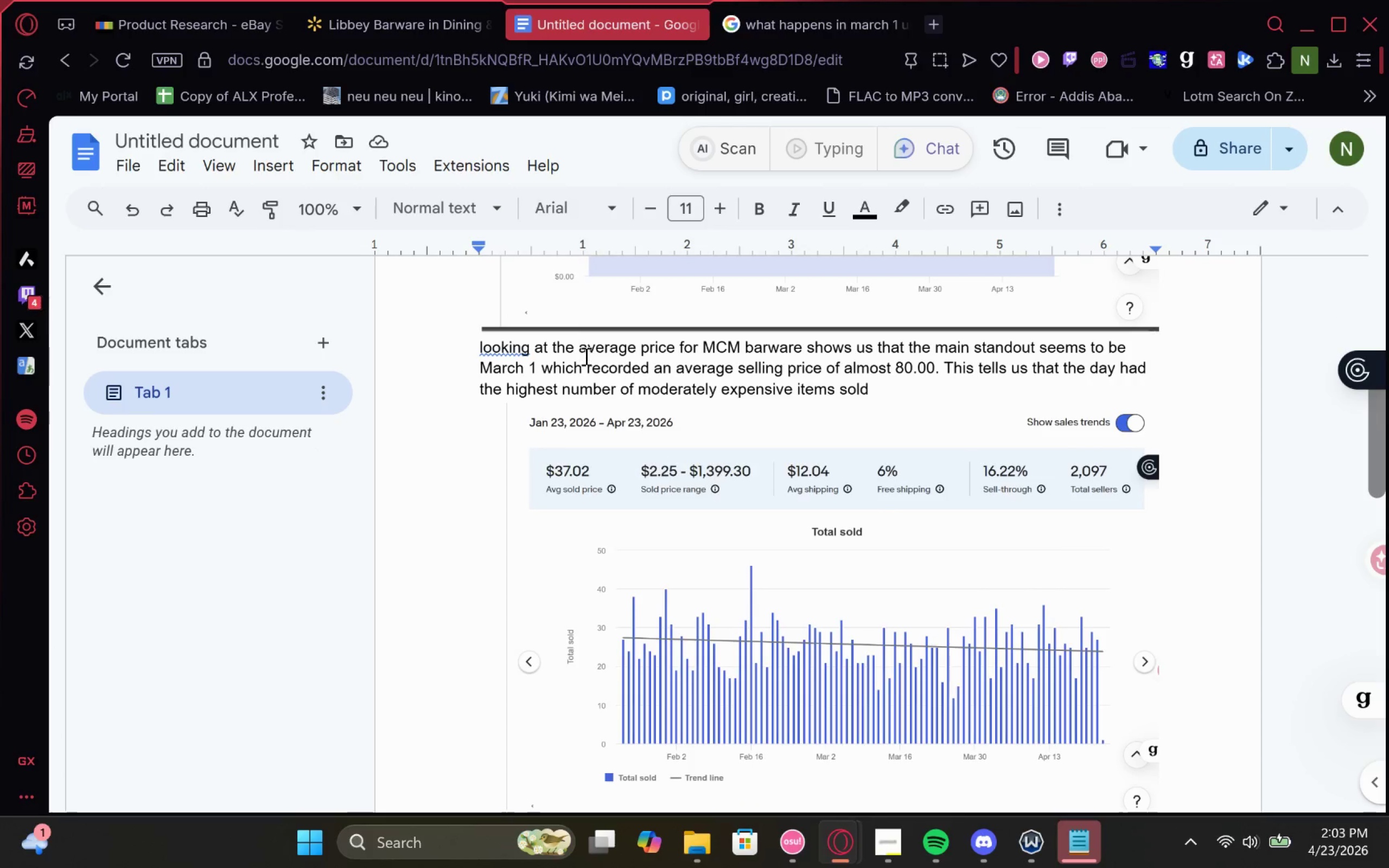 
left_click([516, 340])
 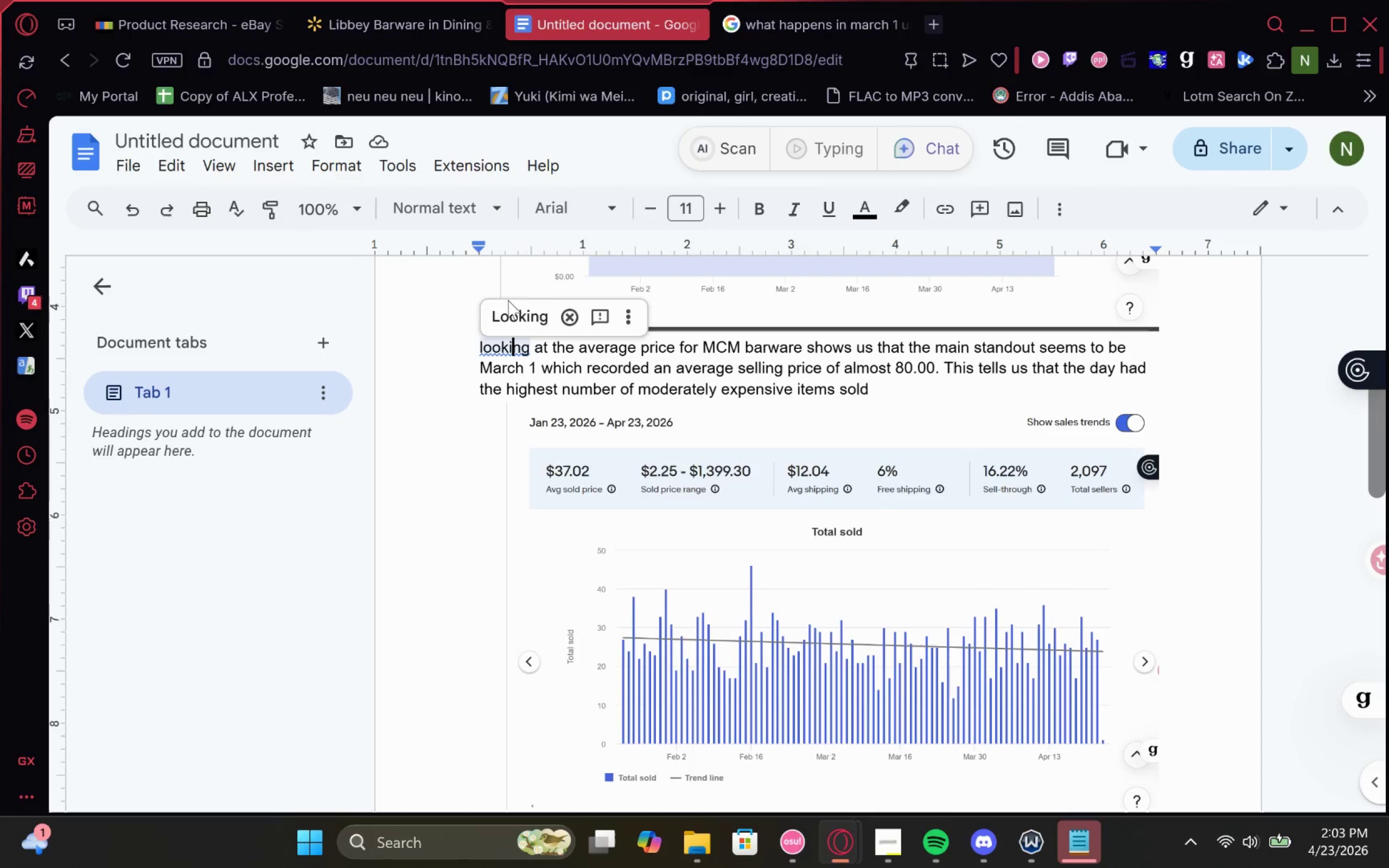 
double_click([508, 305])
 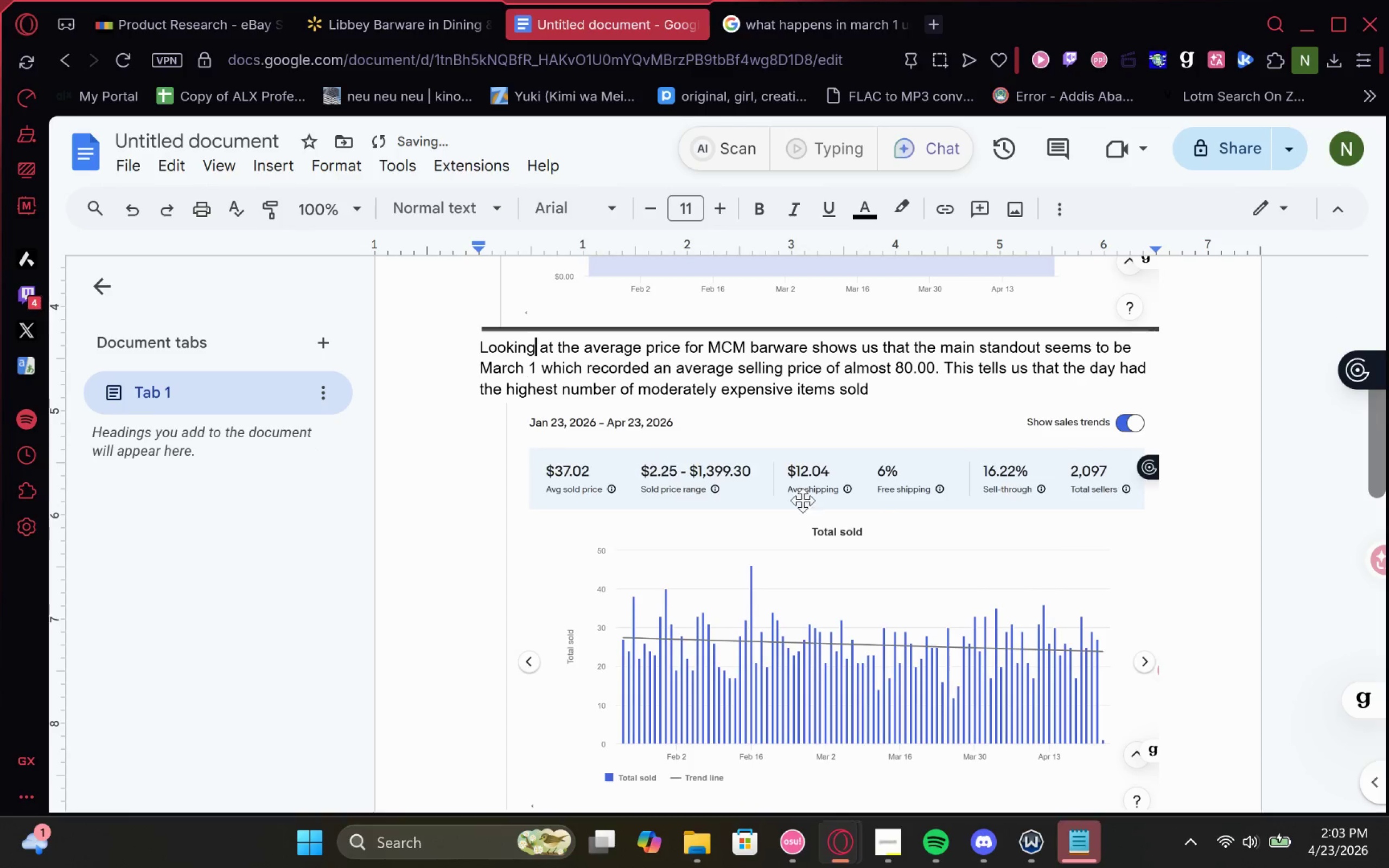 
scroll: coordinate [807, 500], scroll_direction: down, amount: 1.0
 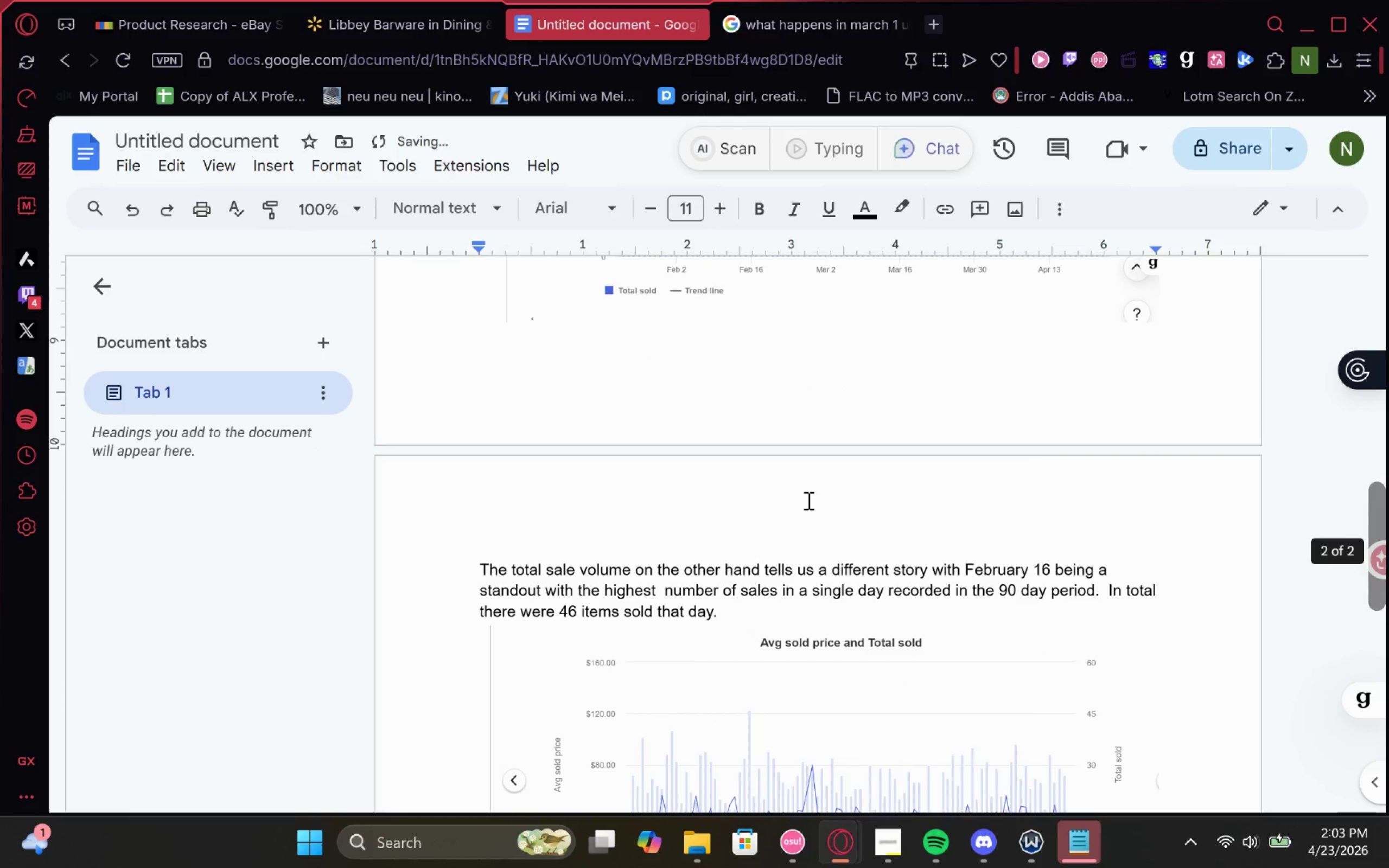 
hold_key(key=ControlLeft, duration=0.61)
 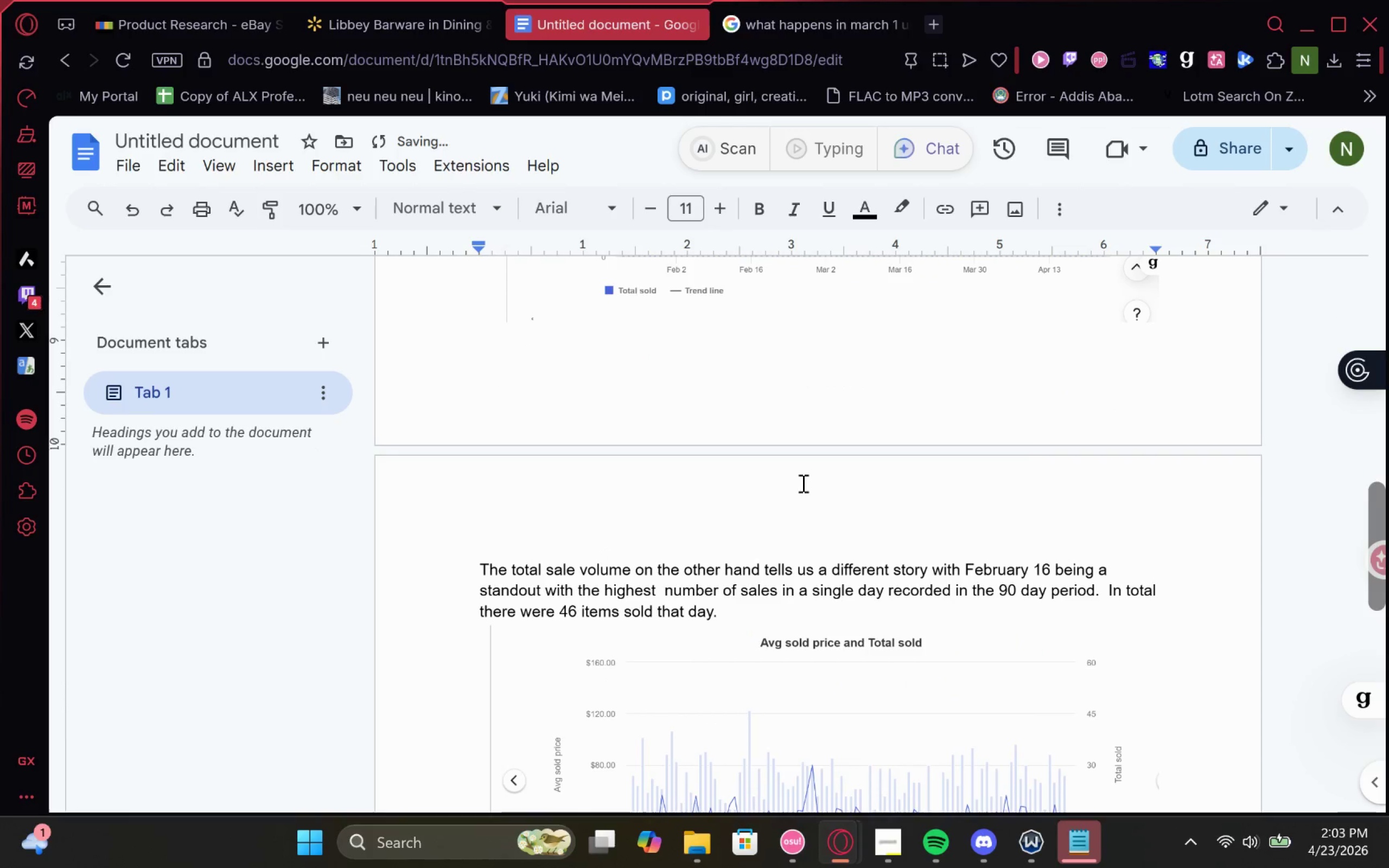 
scroll: coordinate [802, 483], scroll_direction: down, amount: 1.0
 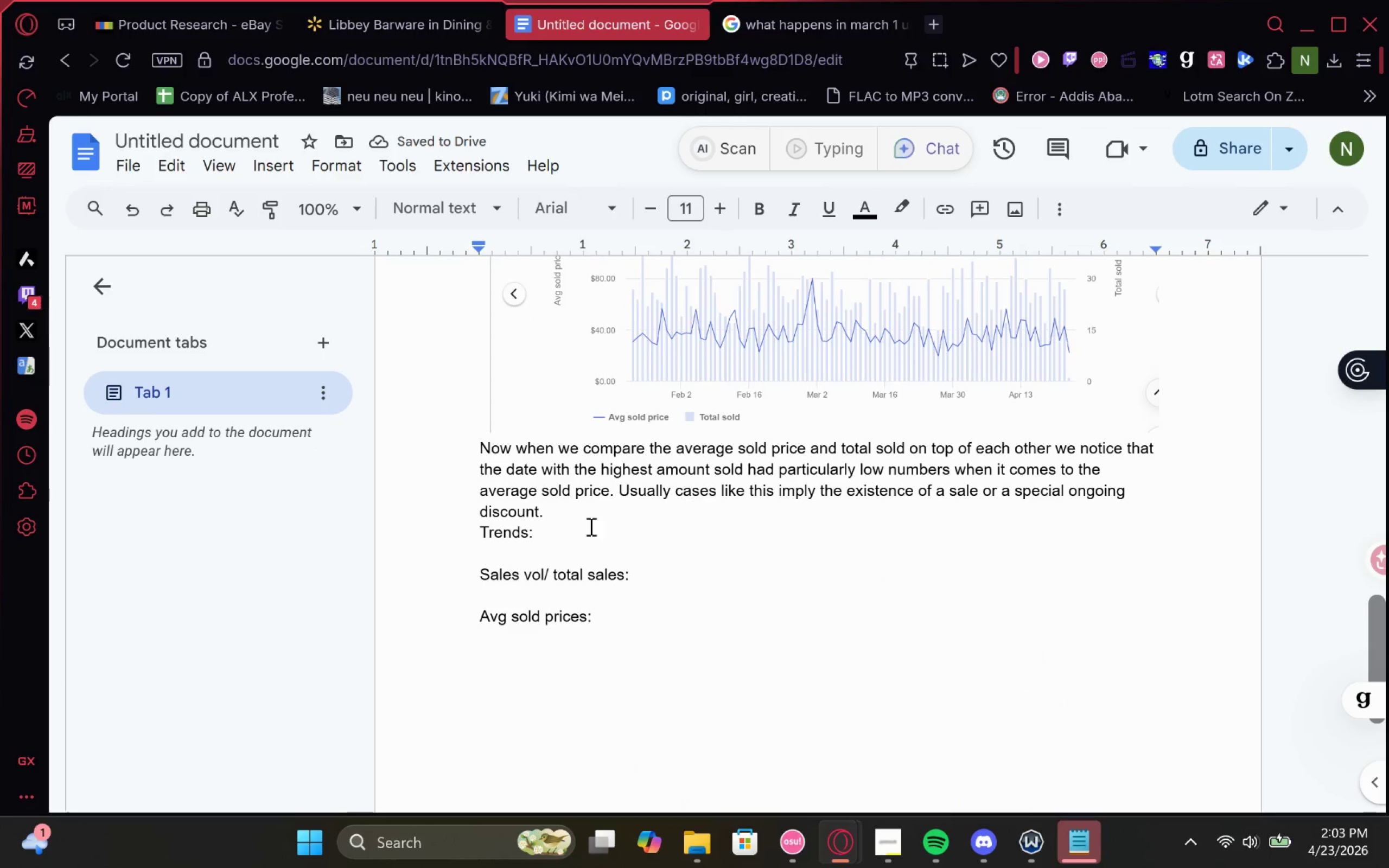 
left_click([555, 519])
 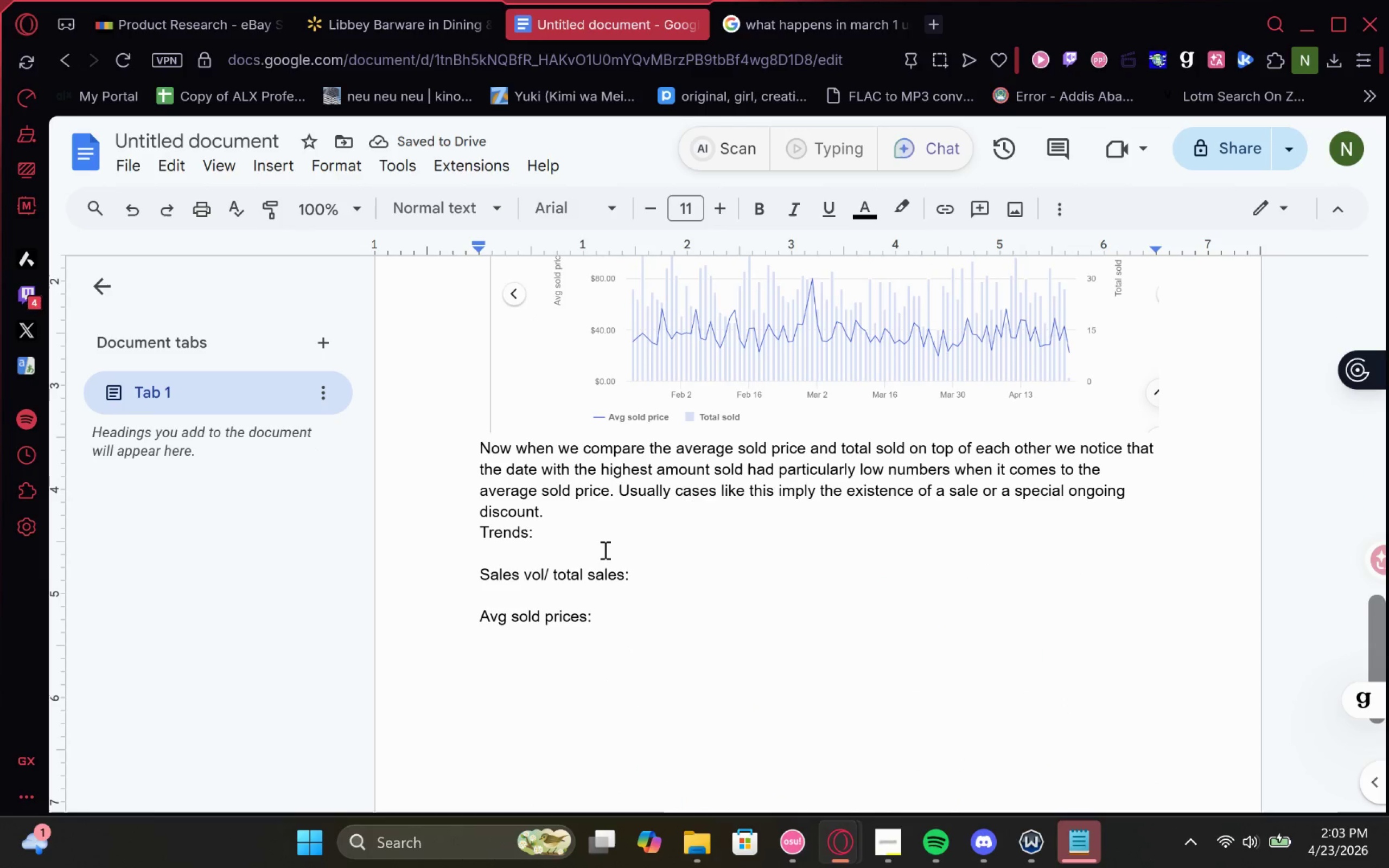 
key(Enter)
 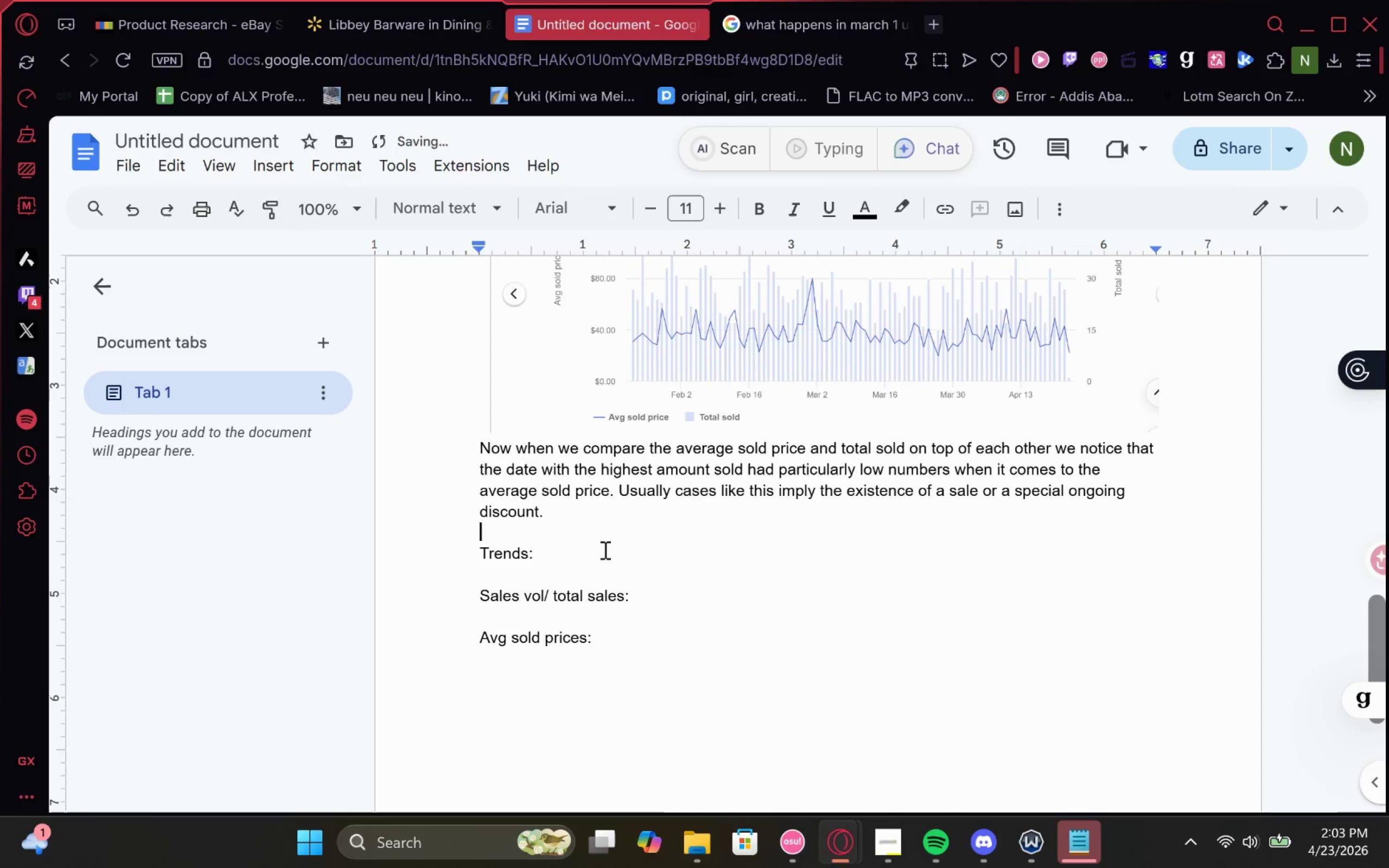 
key(Enter)
 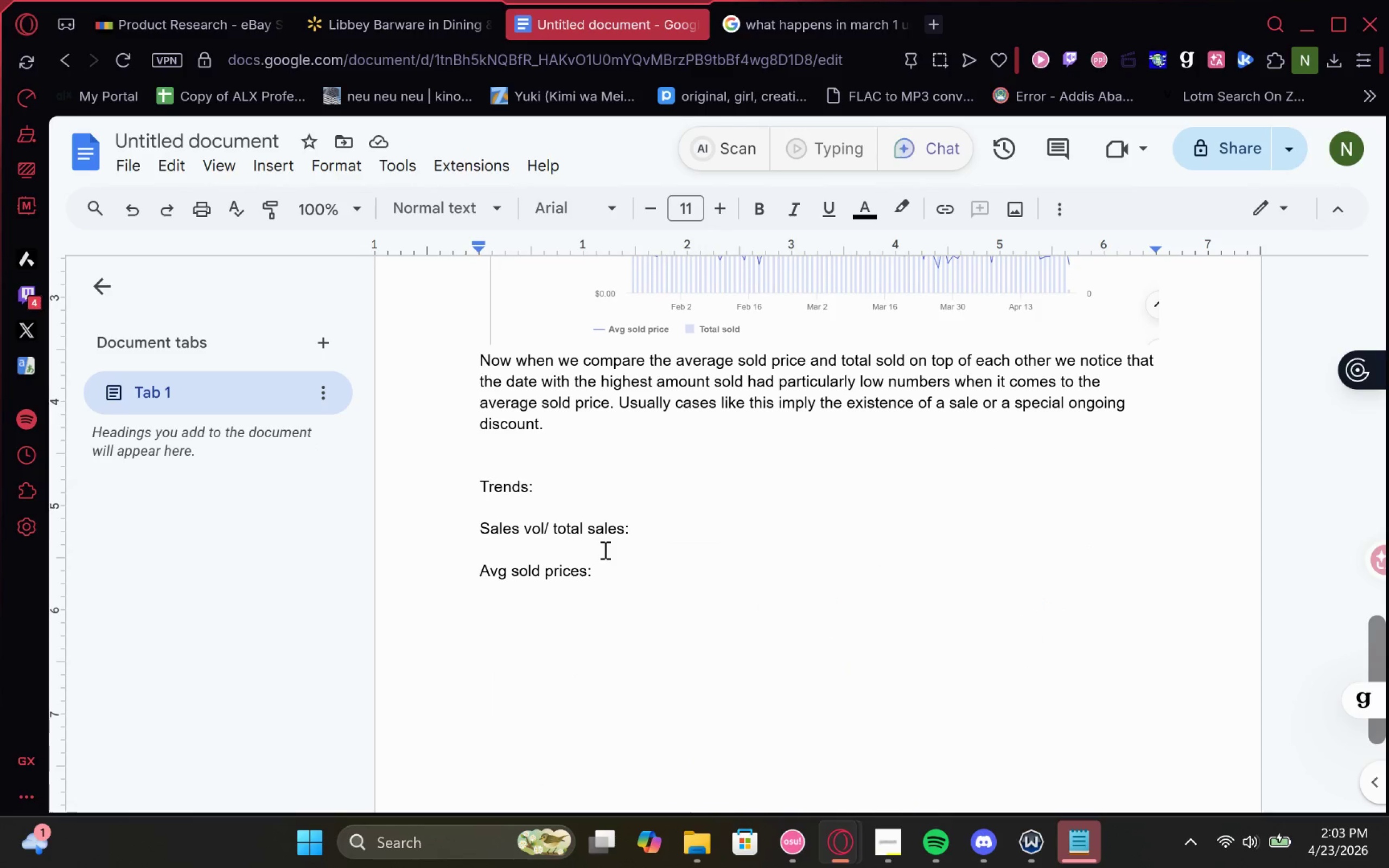 
wait(7.77)
 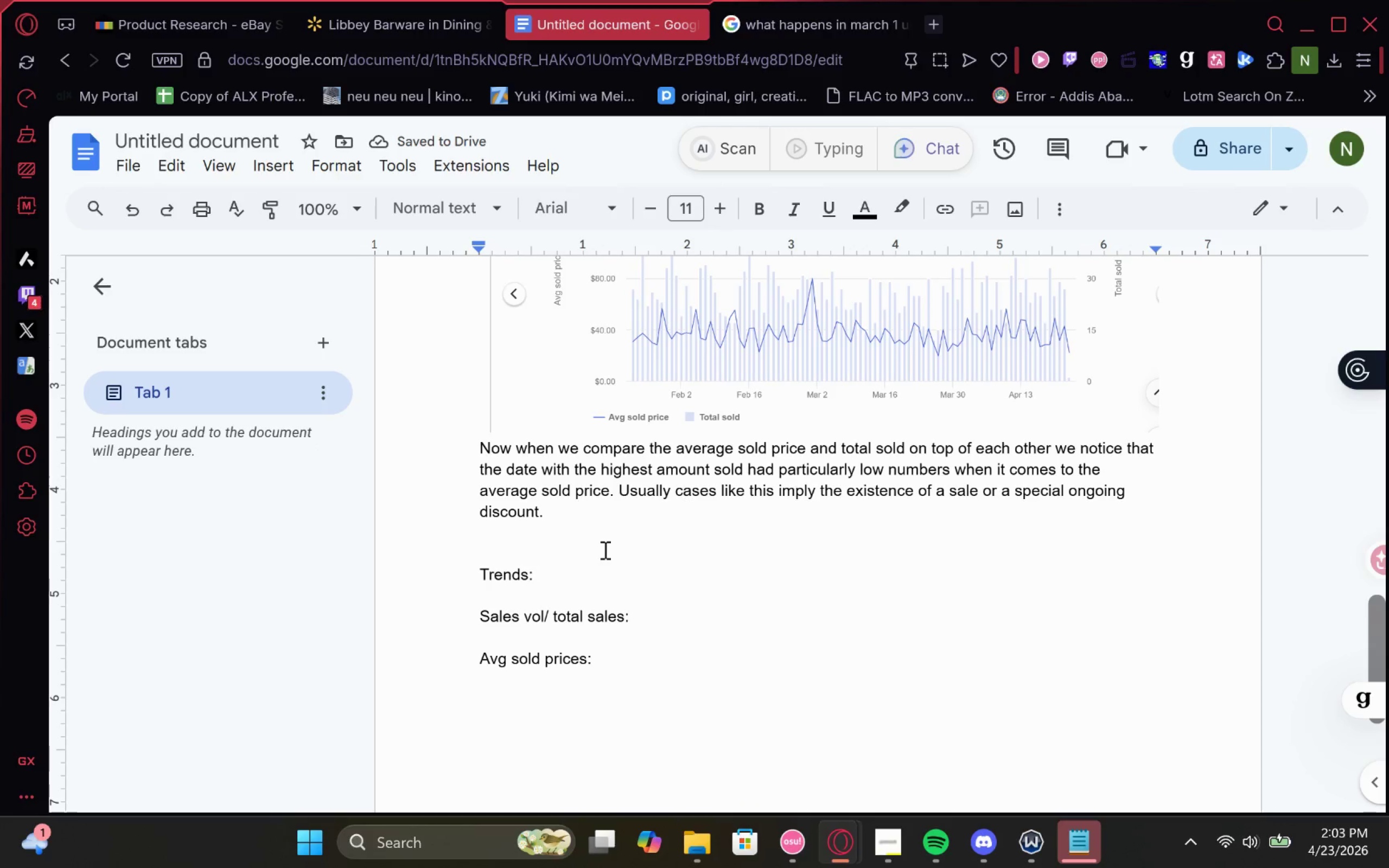 
left_click([851, 744])